 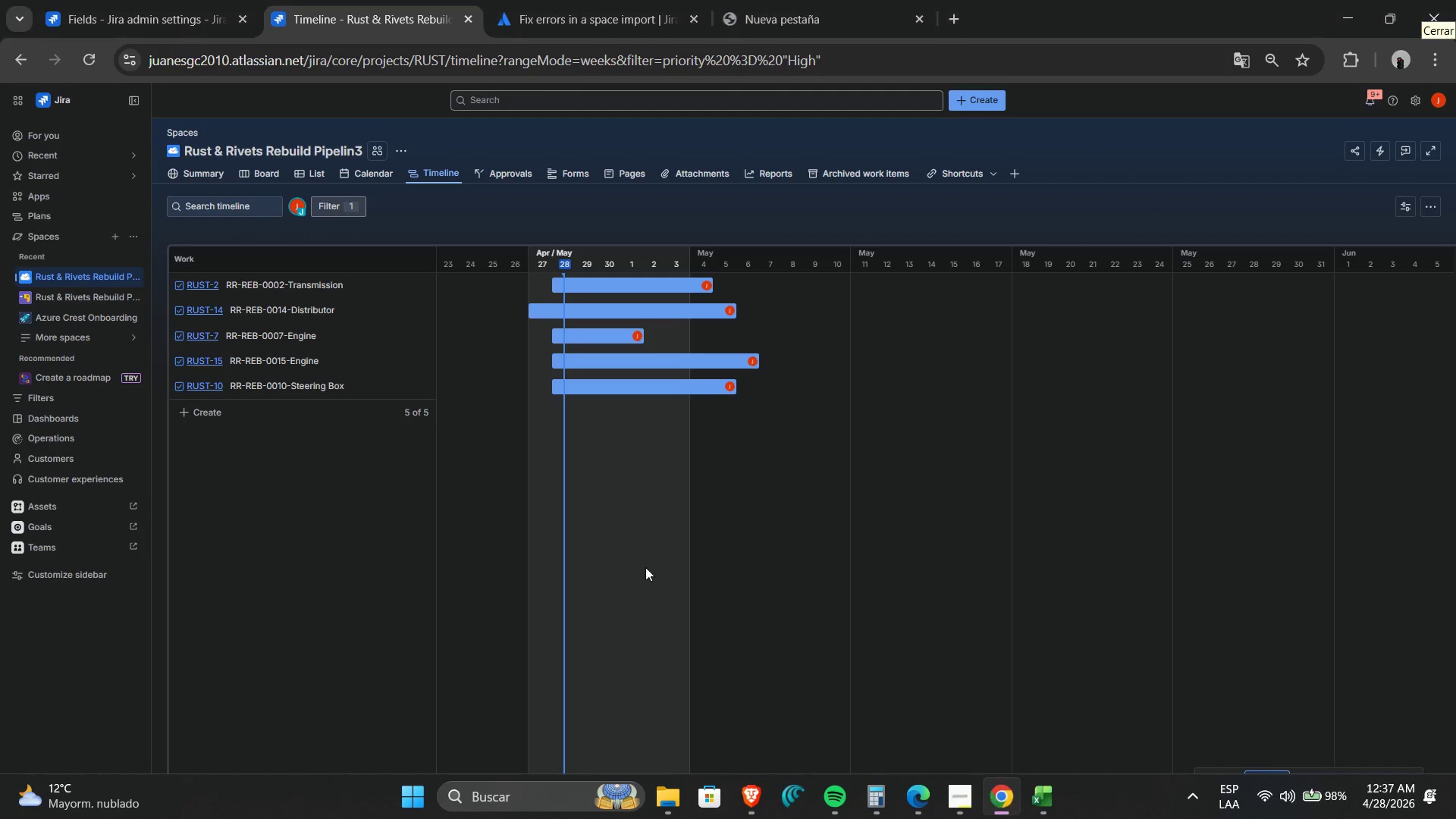 
left_click([130, 272])
 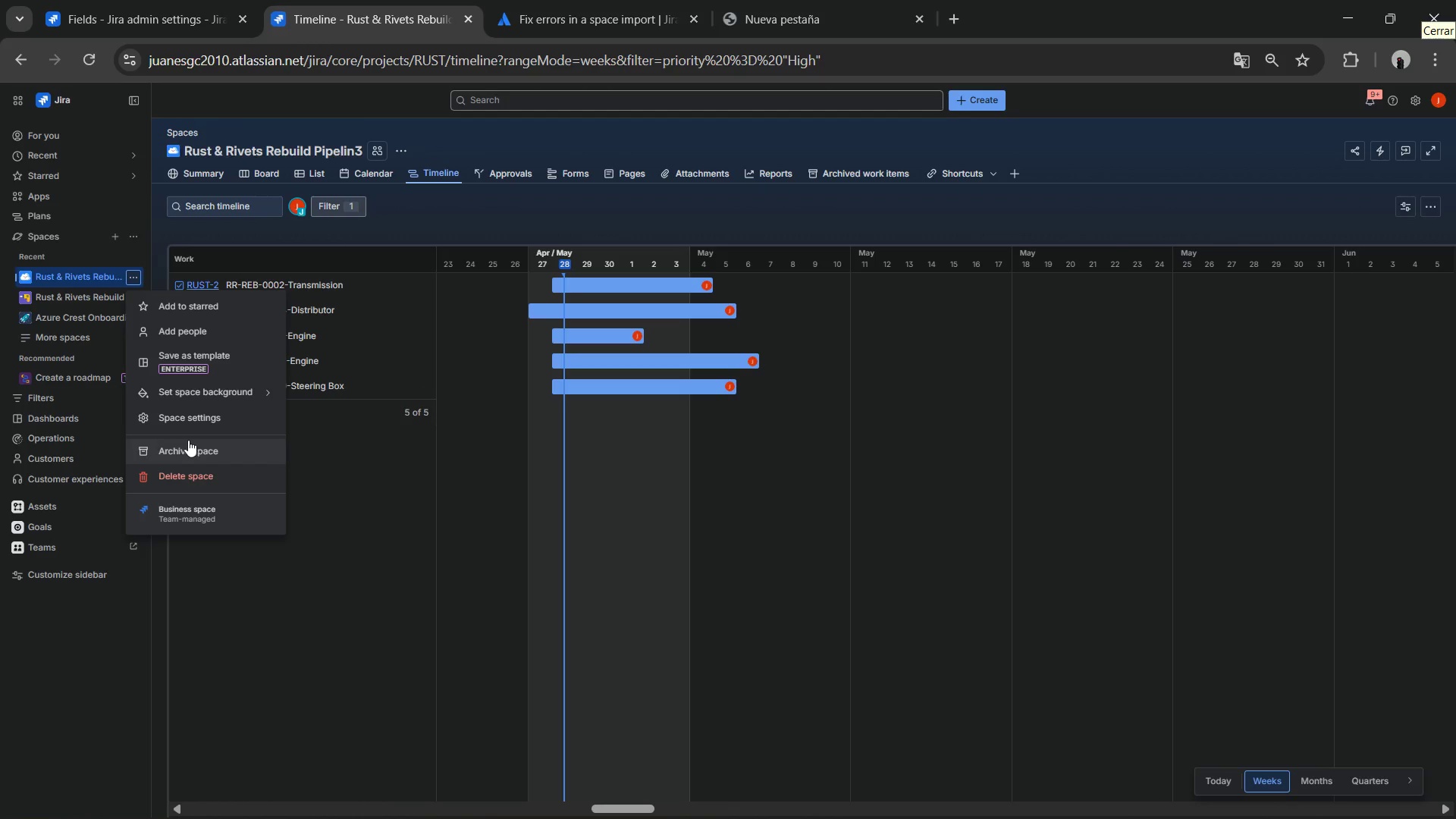 
left_click([182, 422])
 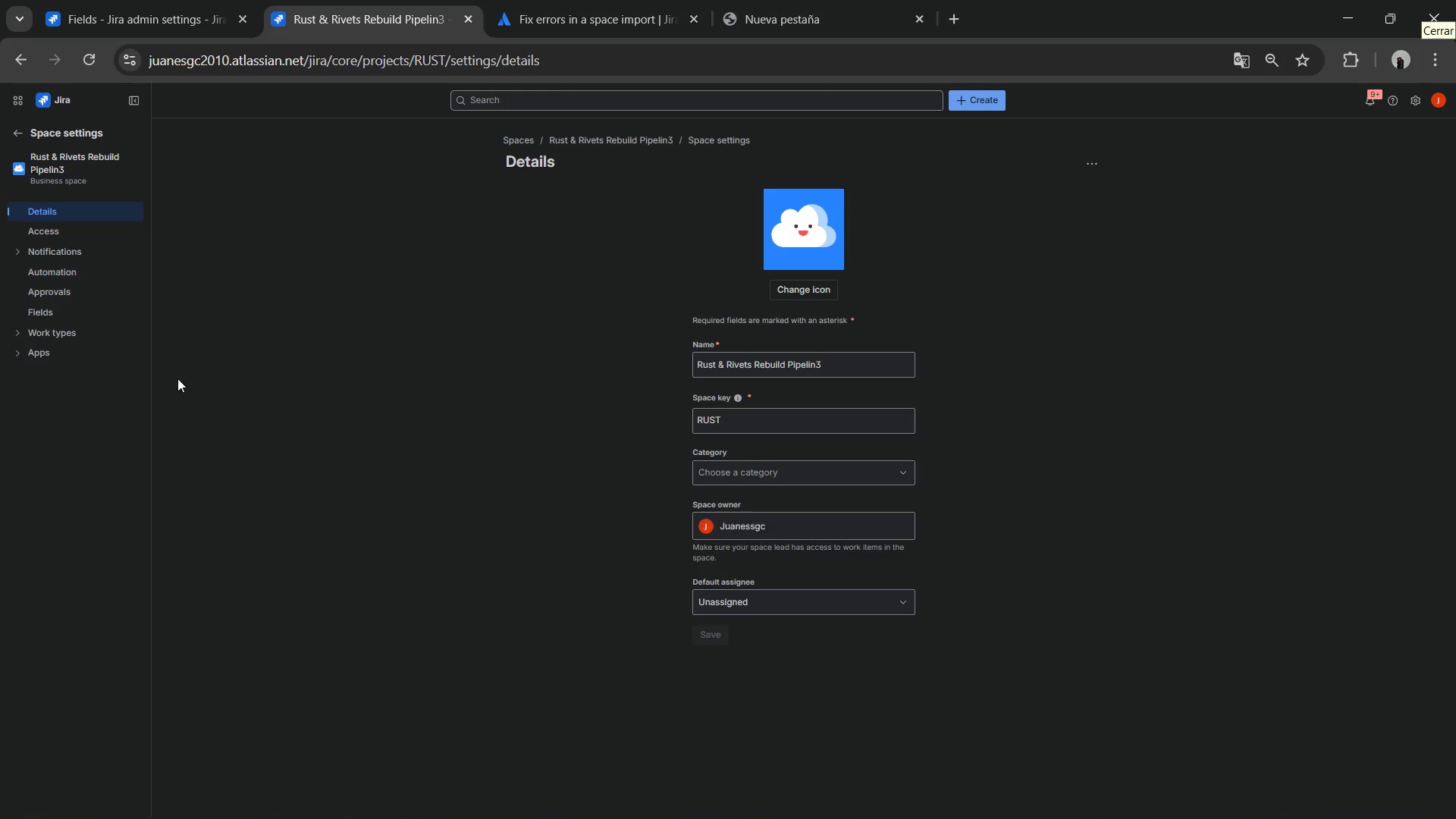 
left_click([67, 310])
 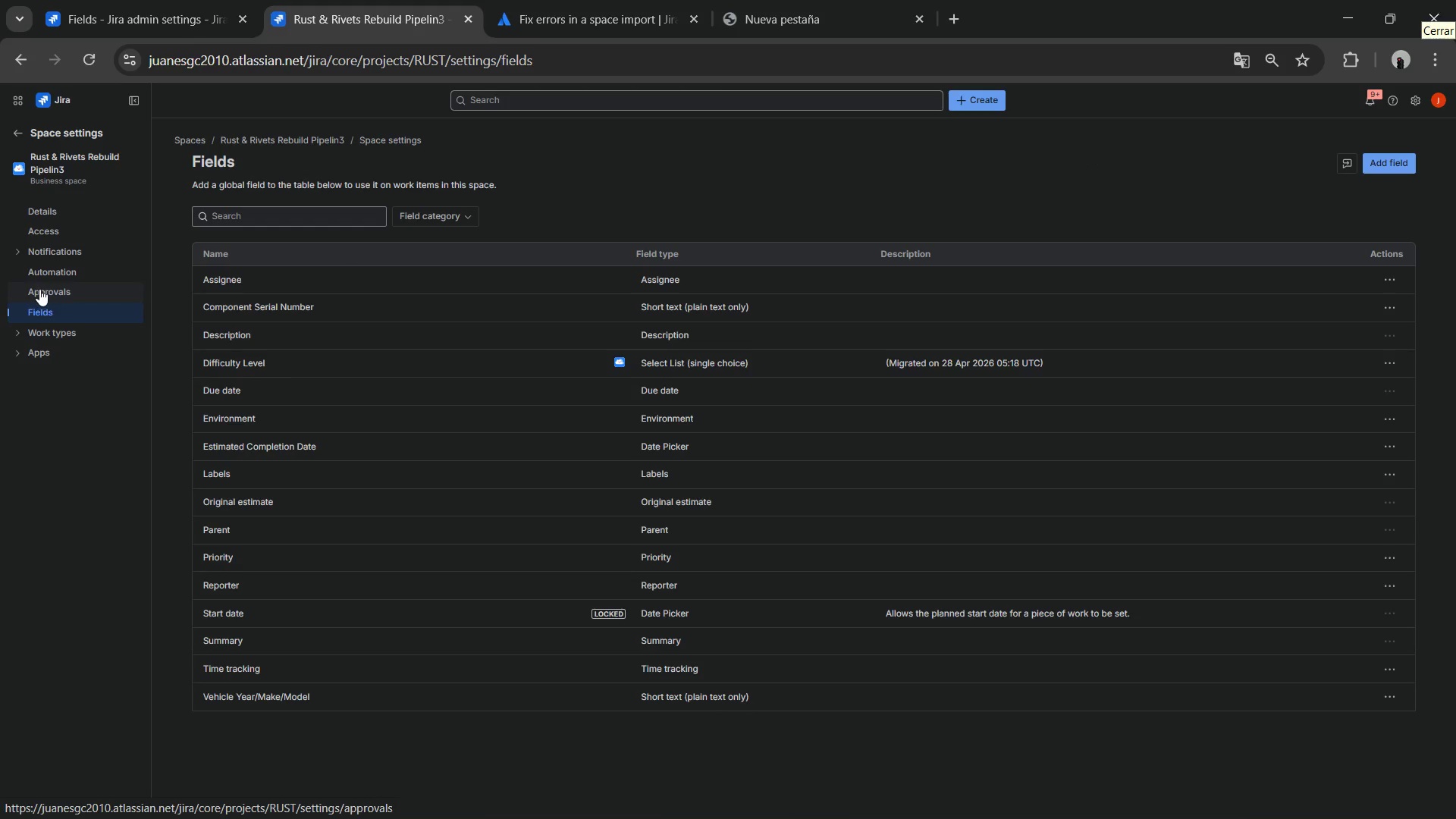 
left_click([20, 338])
 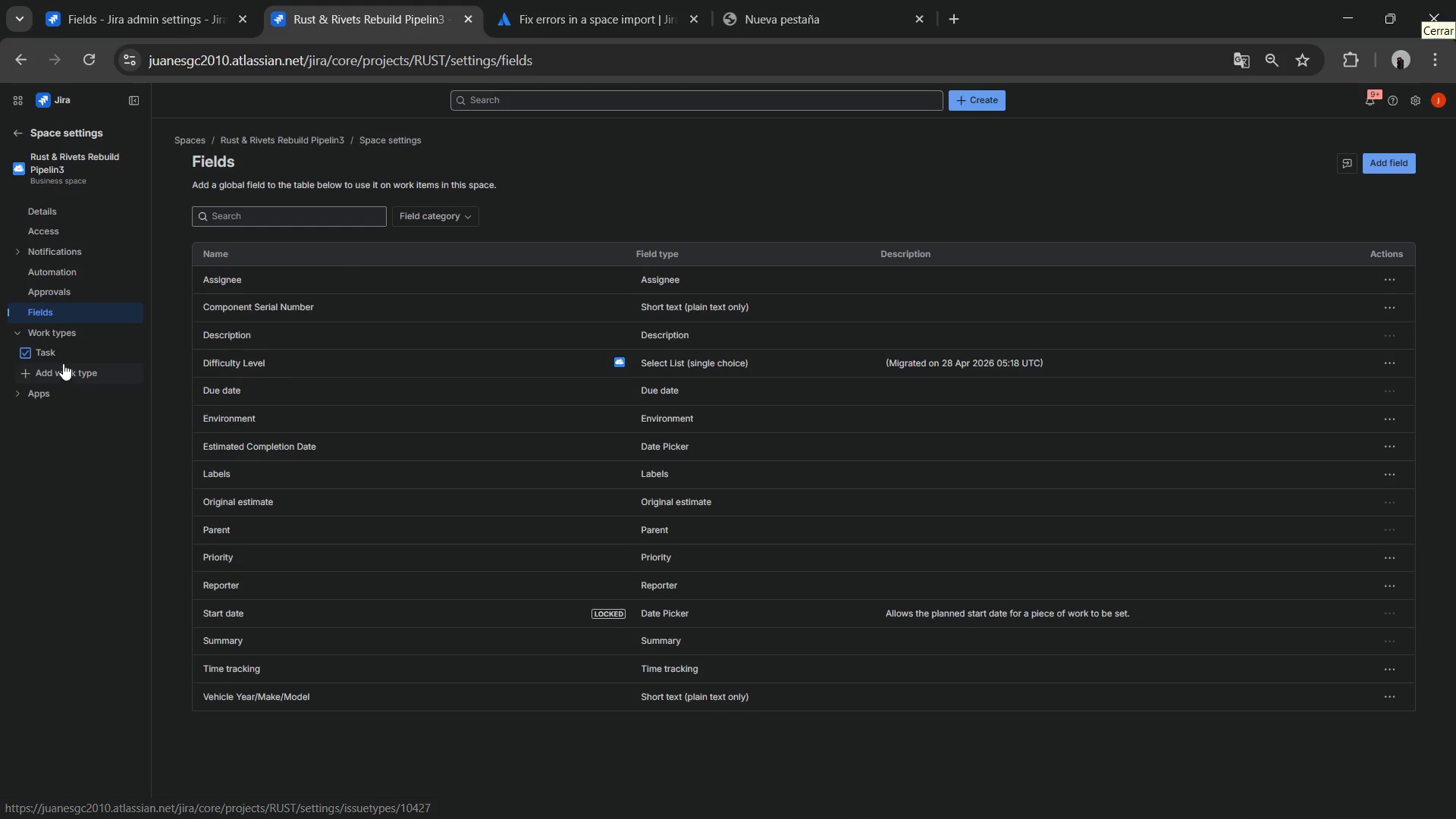 
left_click([61, 360])
 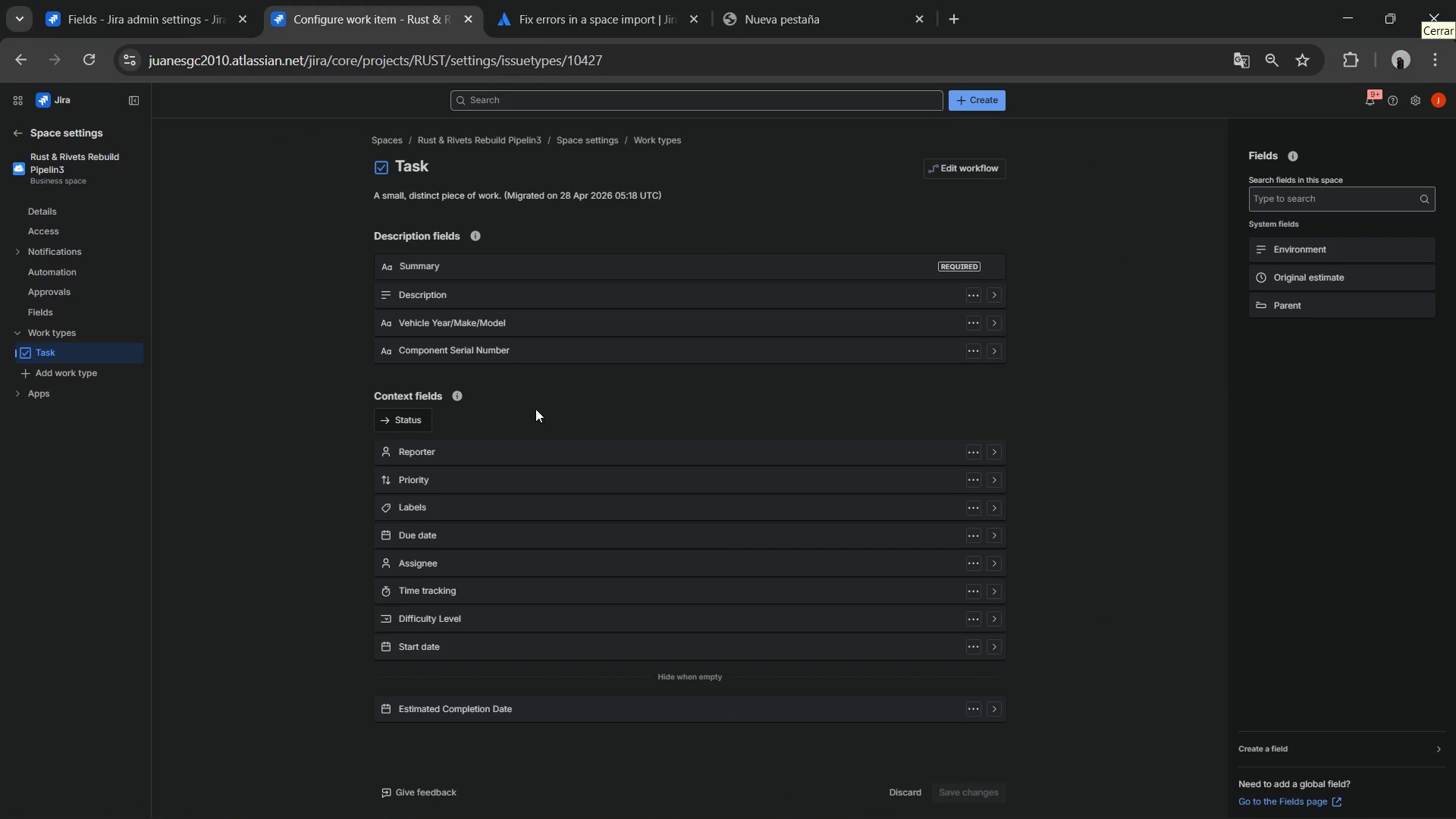 
mouse_move([692, 360])
 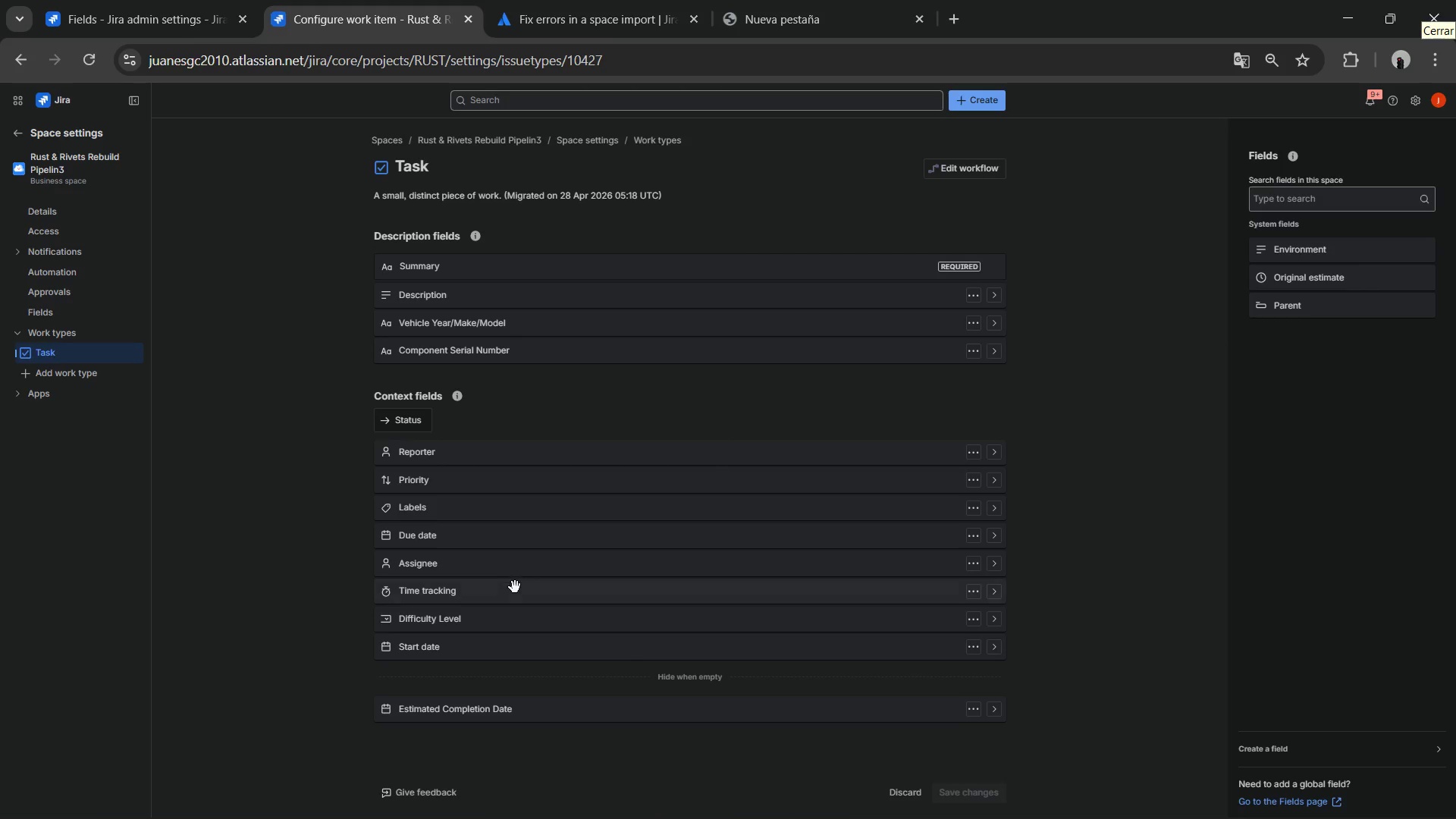 
wait(6.09)
 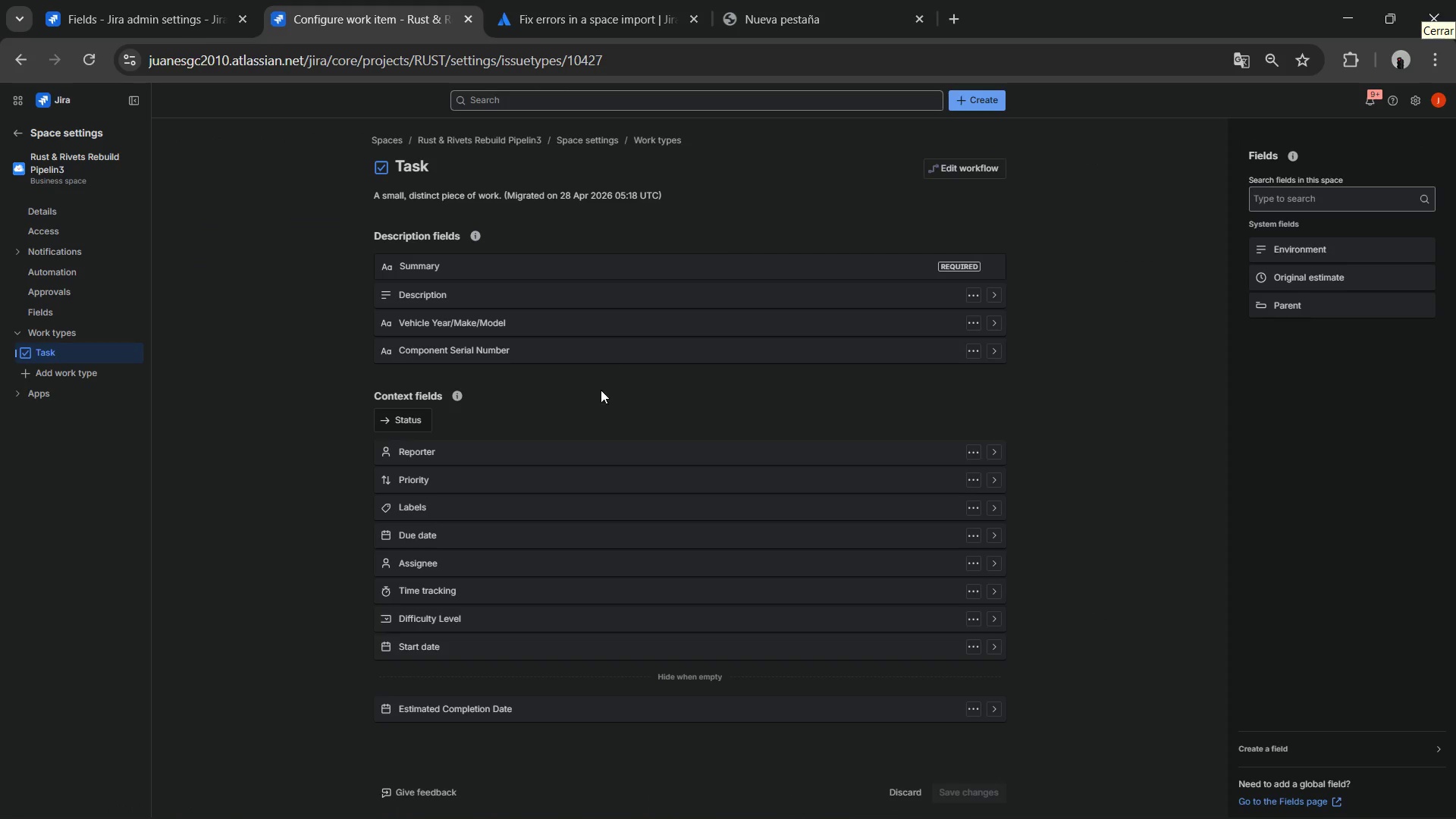 
left_click_drag(start_coordinate=[461, 627], to_coordinate=[464, 378])
 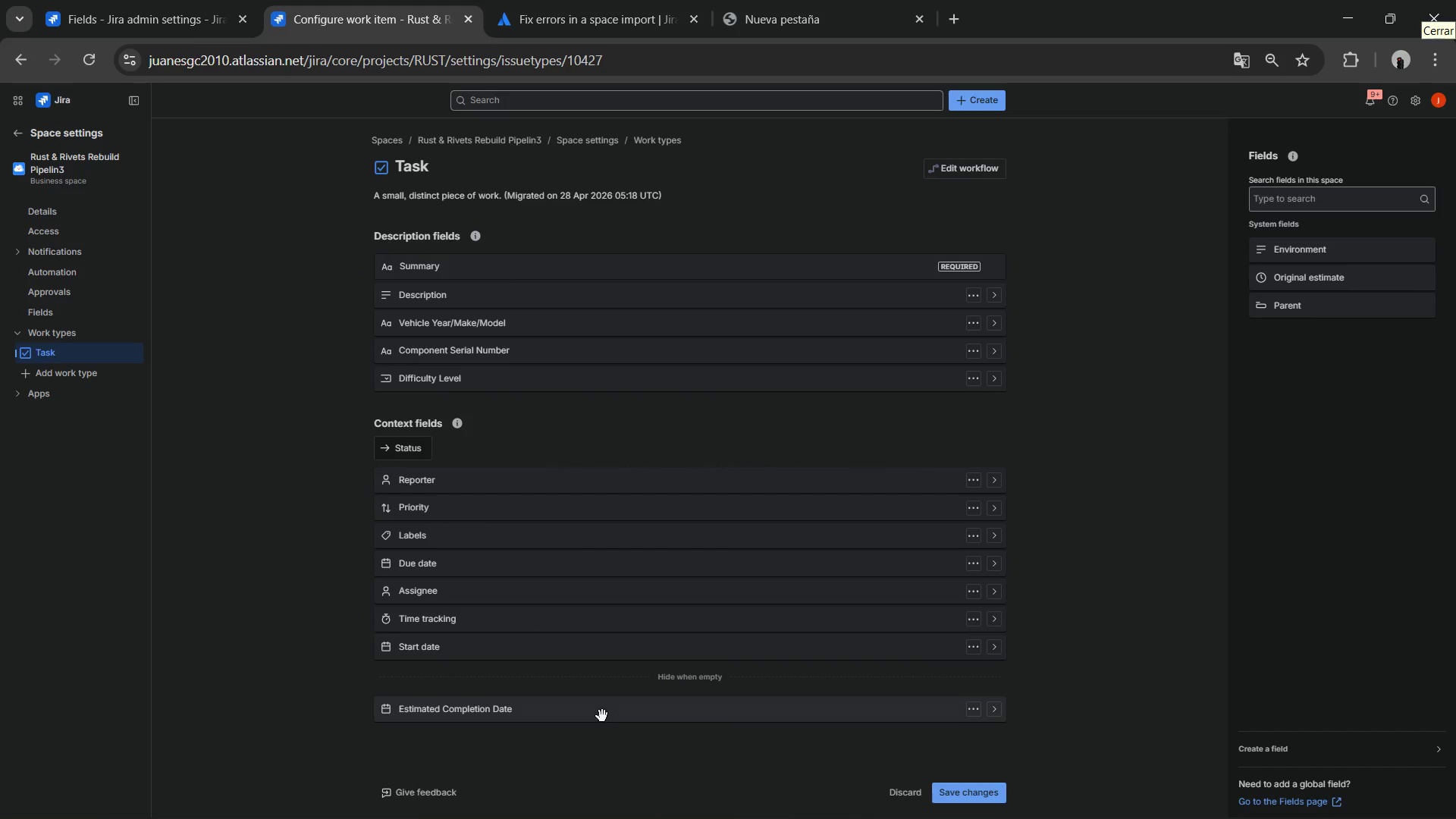 
left_click_drag(start_coordinate=[602, 716], to_coordinate=[577, 410])
 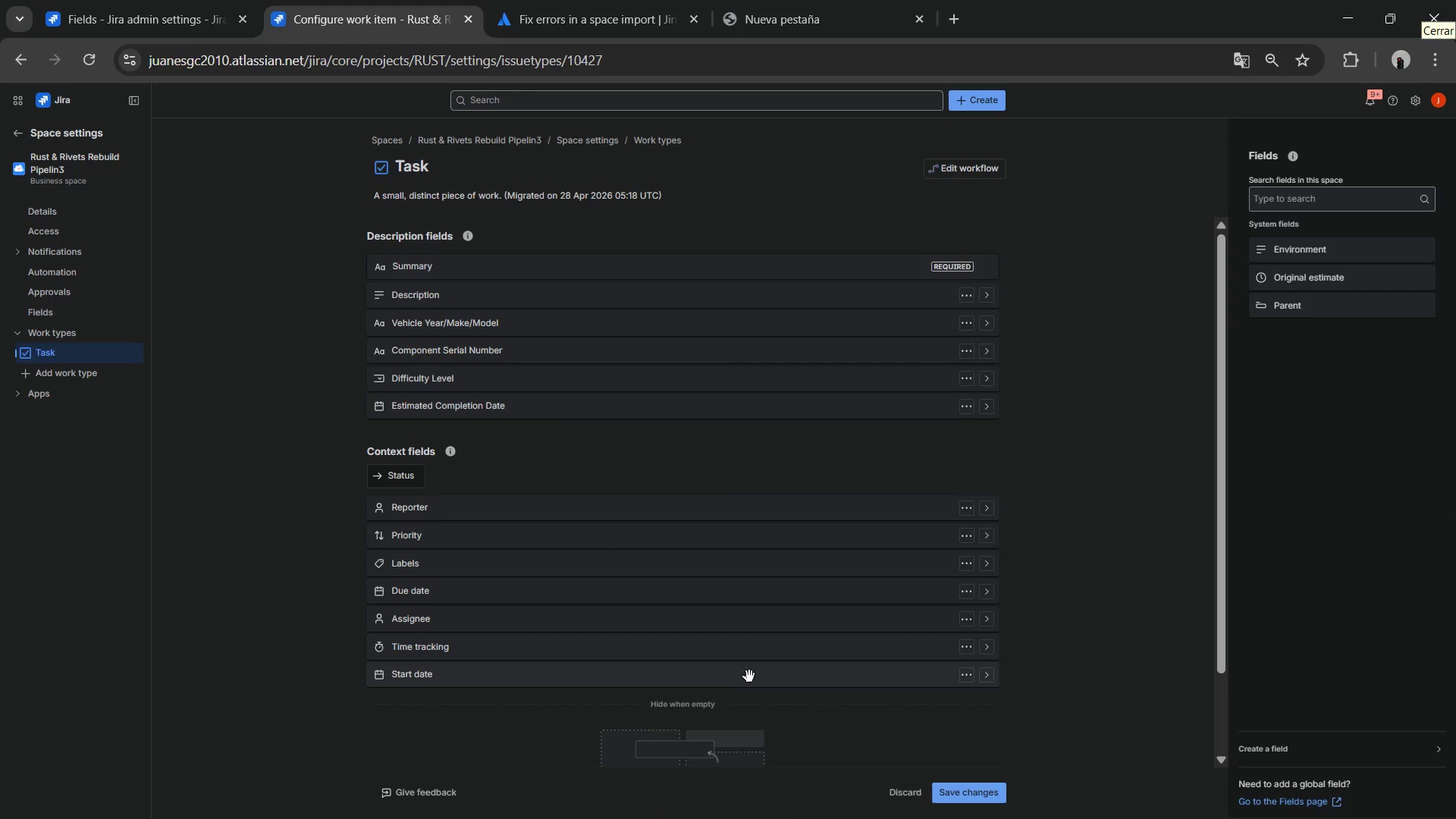 
scroll: coordinate [771, 642], scroll_direction: down, amount: 5.0
 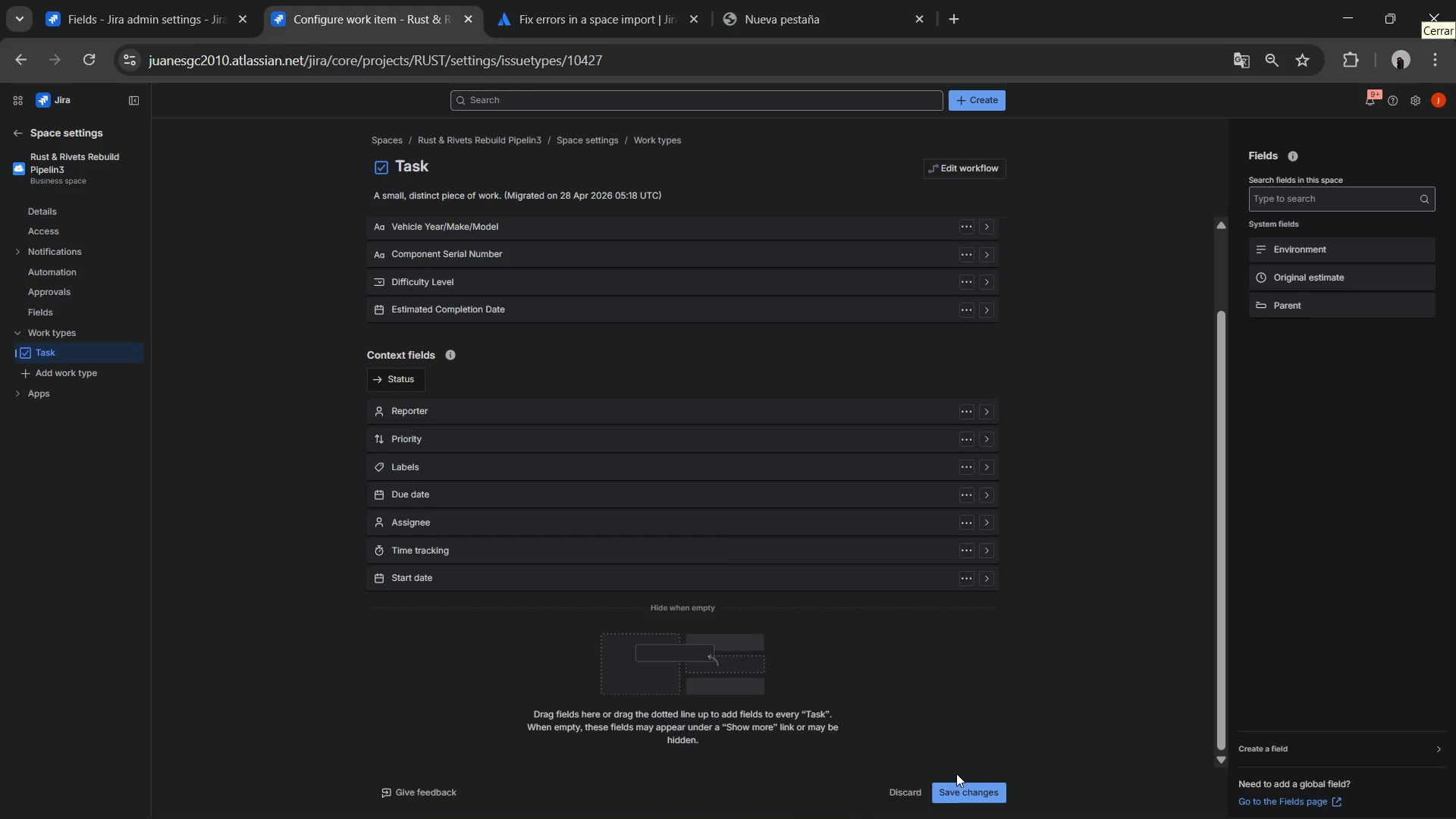 
left_click([960, 792])
 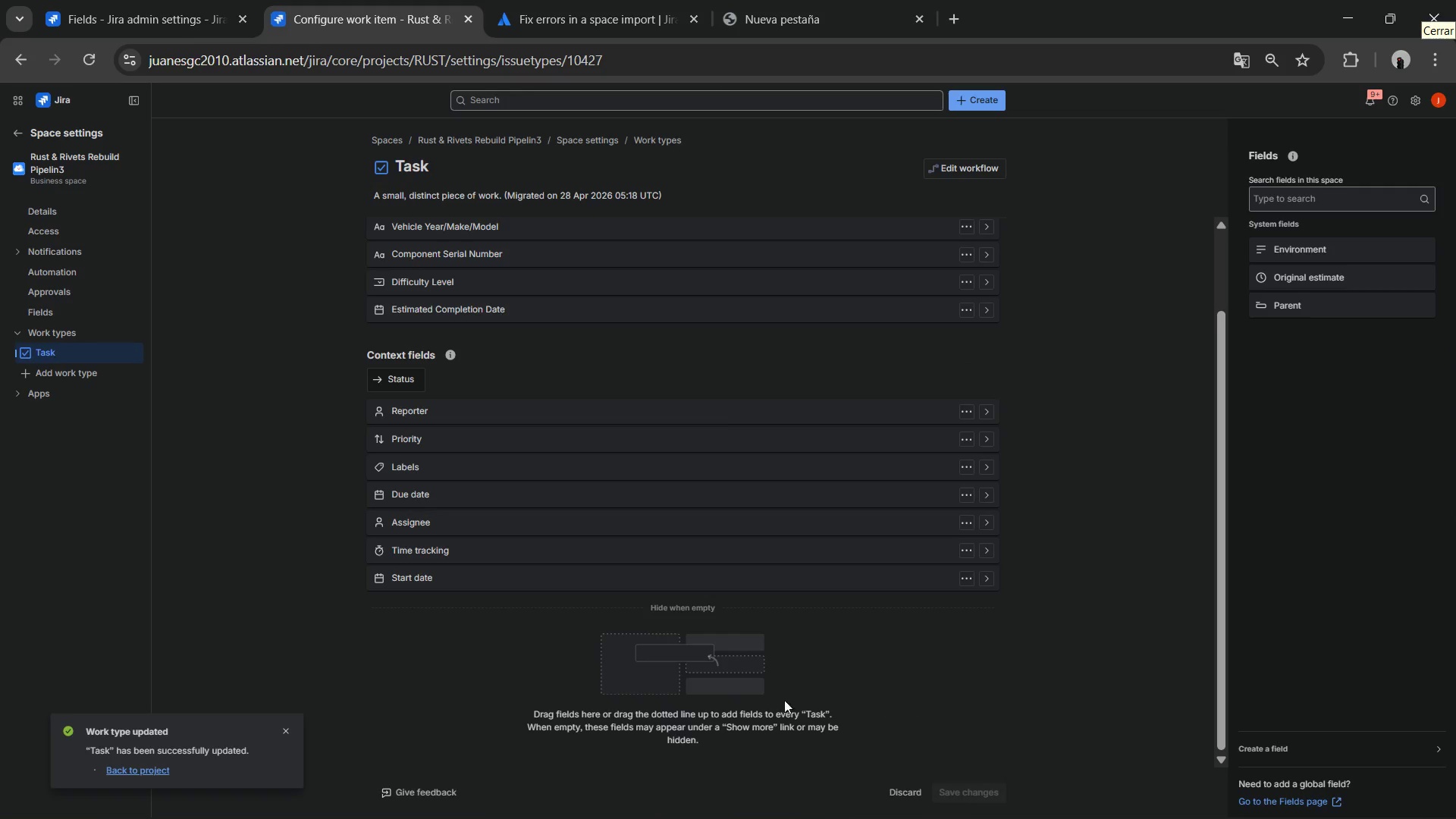 
left_click([22, 133])
 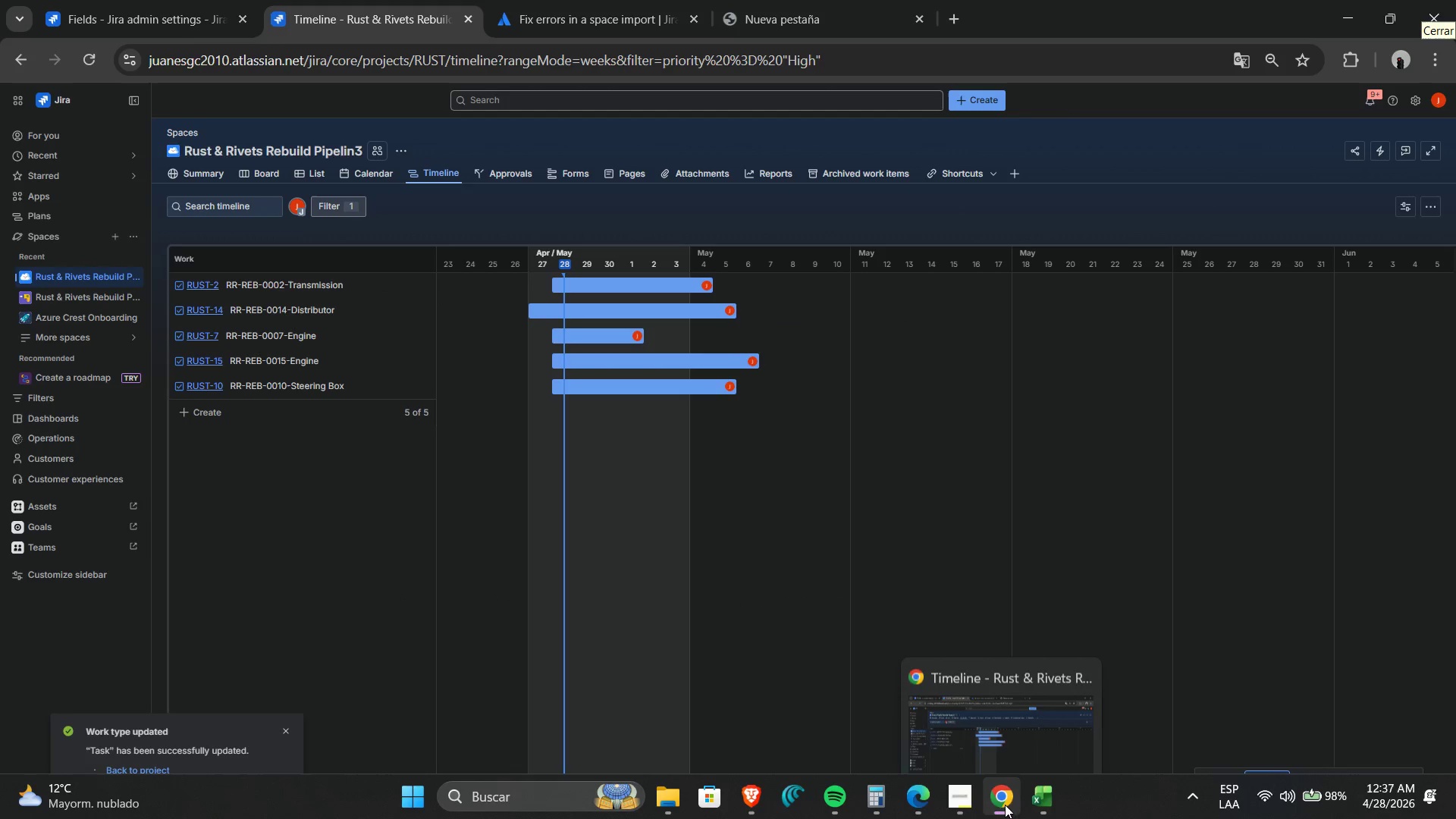 
left_click([956, 801])